 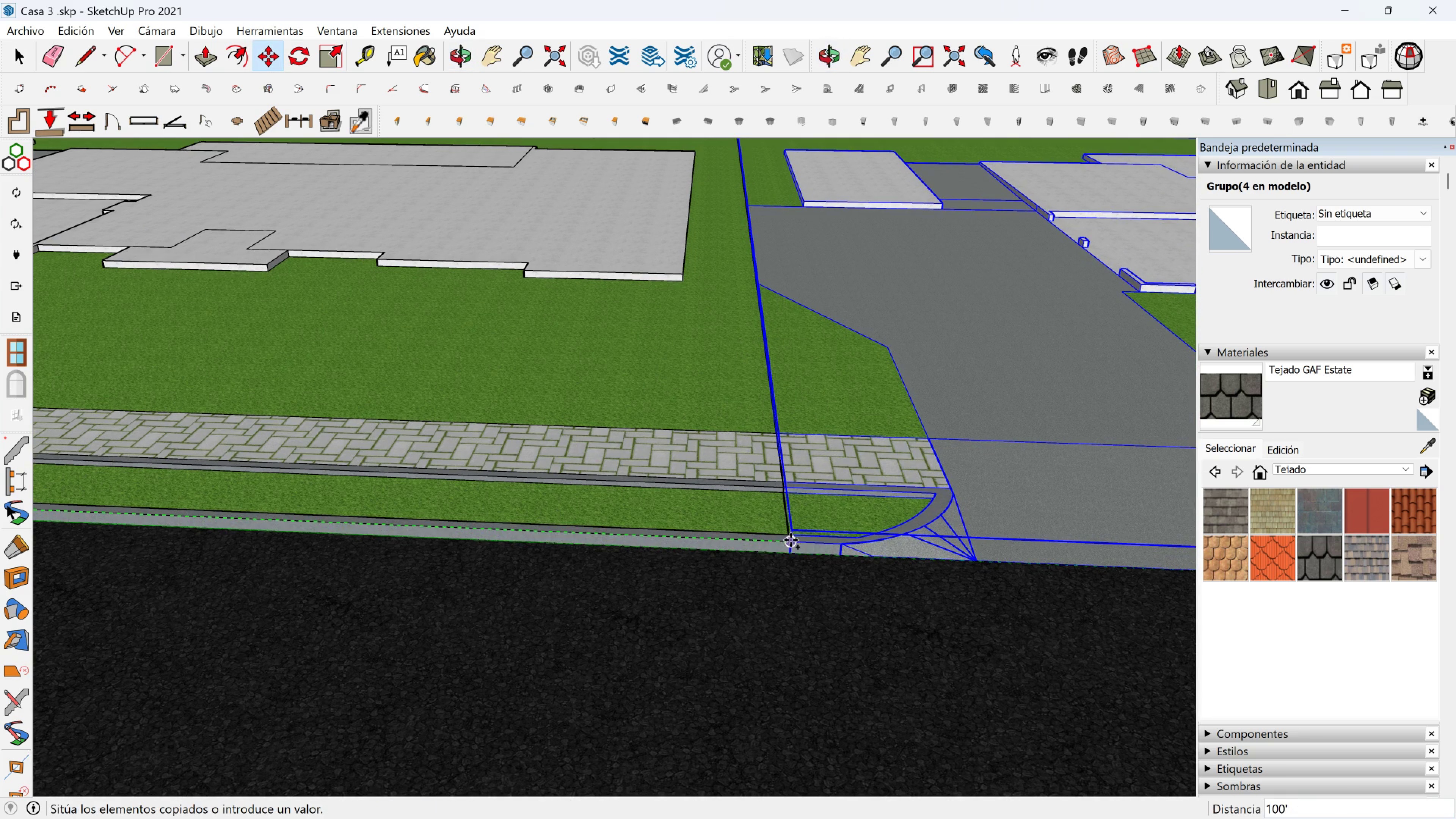 
left_click([791, 540])
 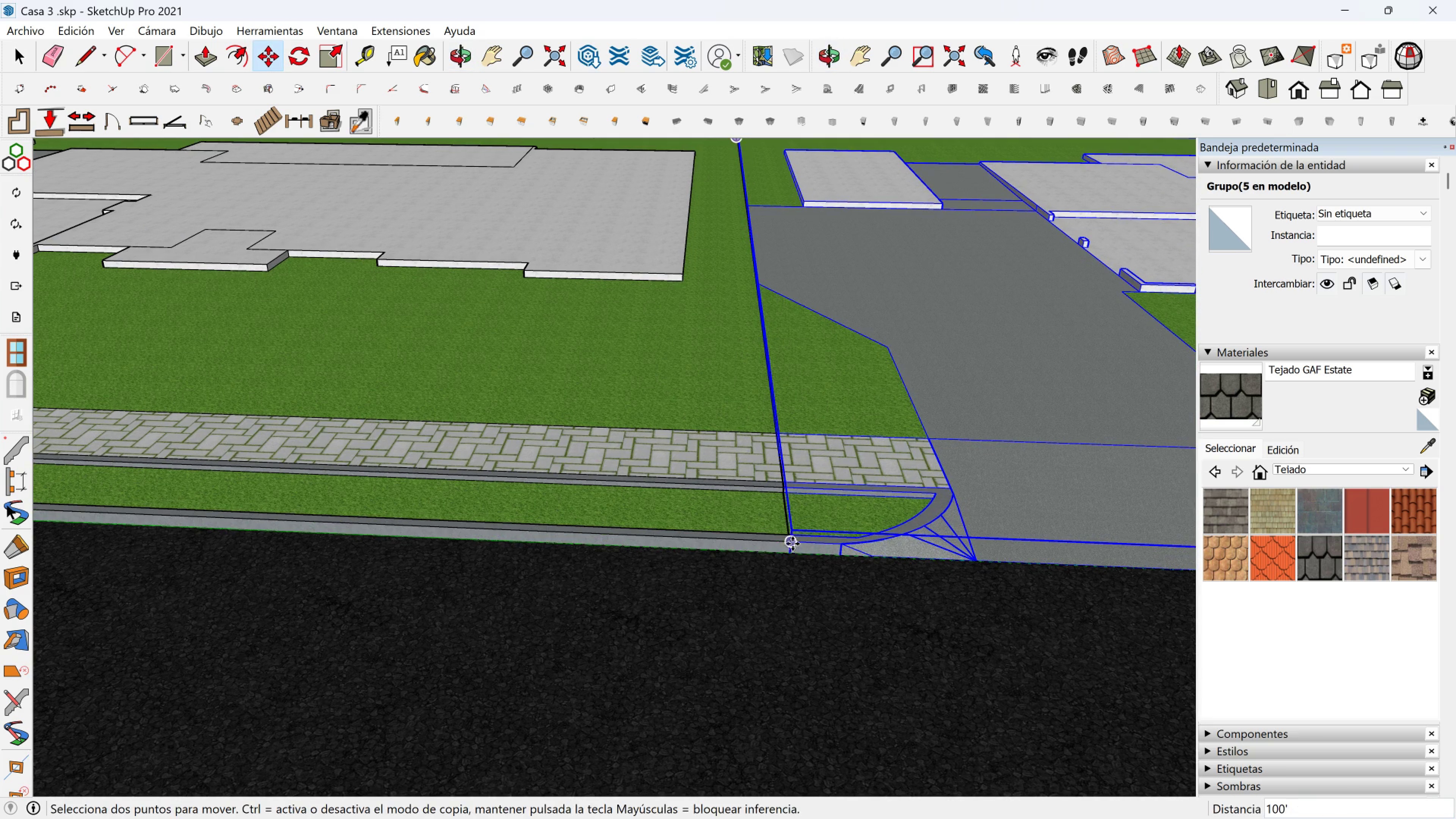 
key(Control+ControlLeft)
 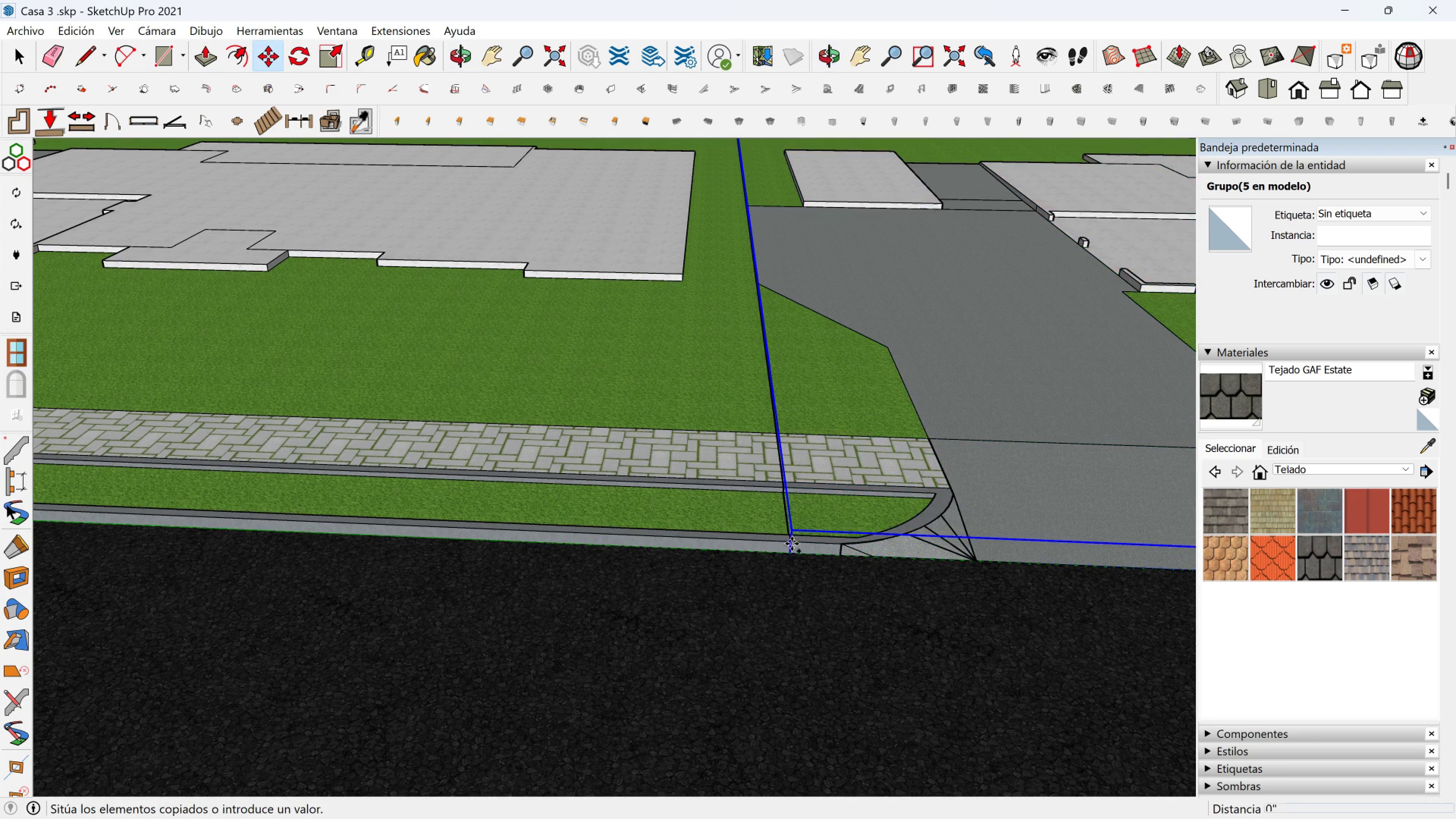 
left_click([792, 544])
 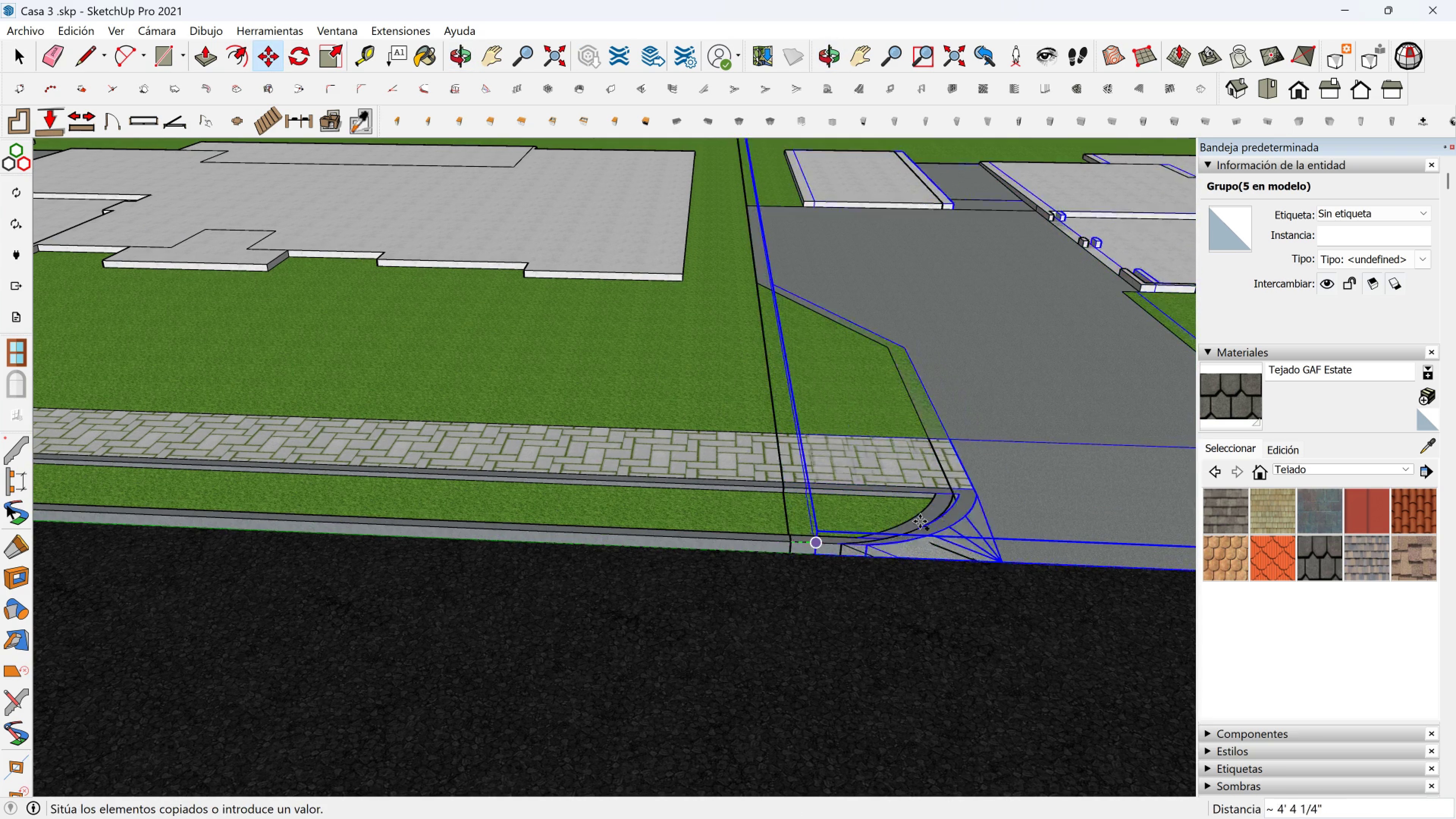 
scroll: coordinate [1005, 508], scroll_direction: down, amount: 5.0